 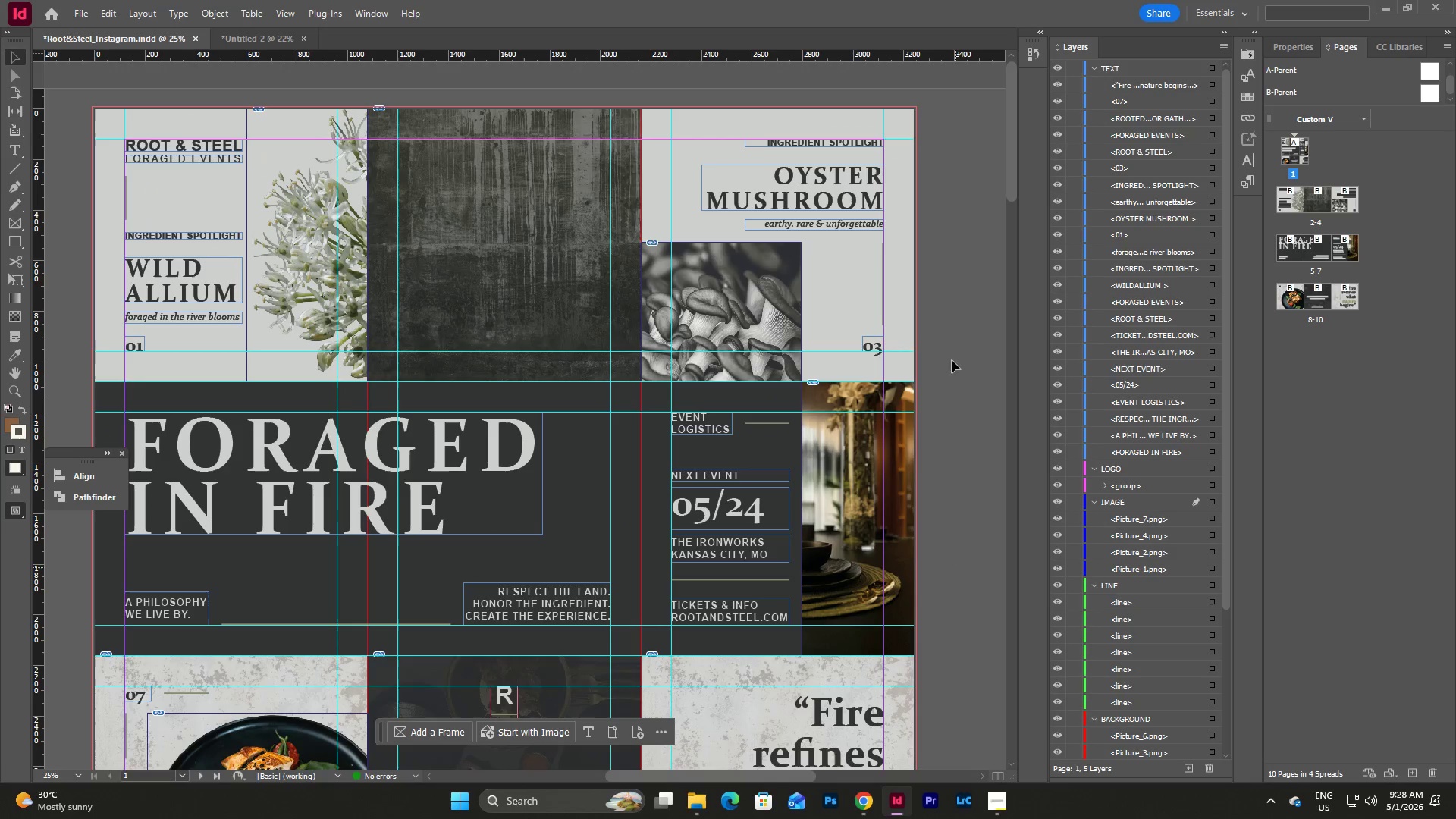 
left_click([83, 12])
 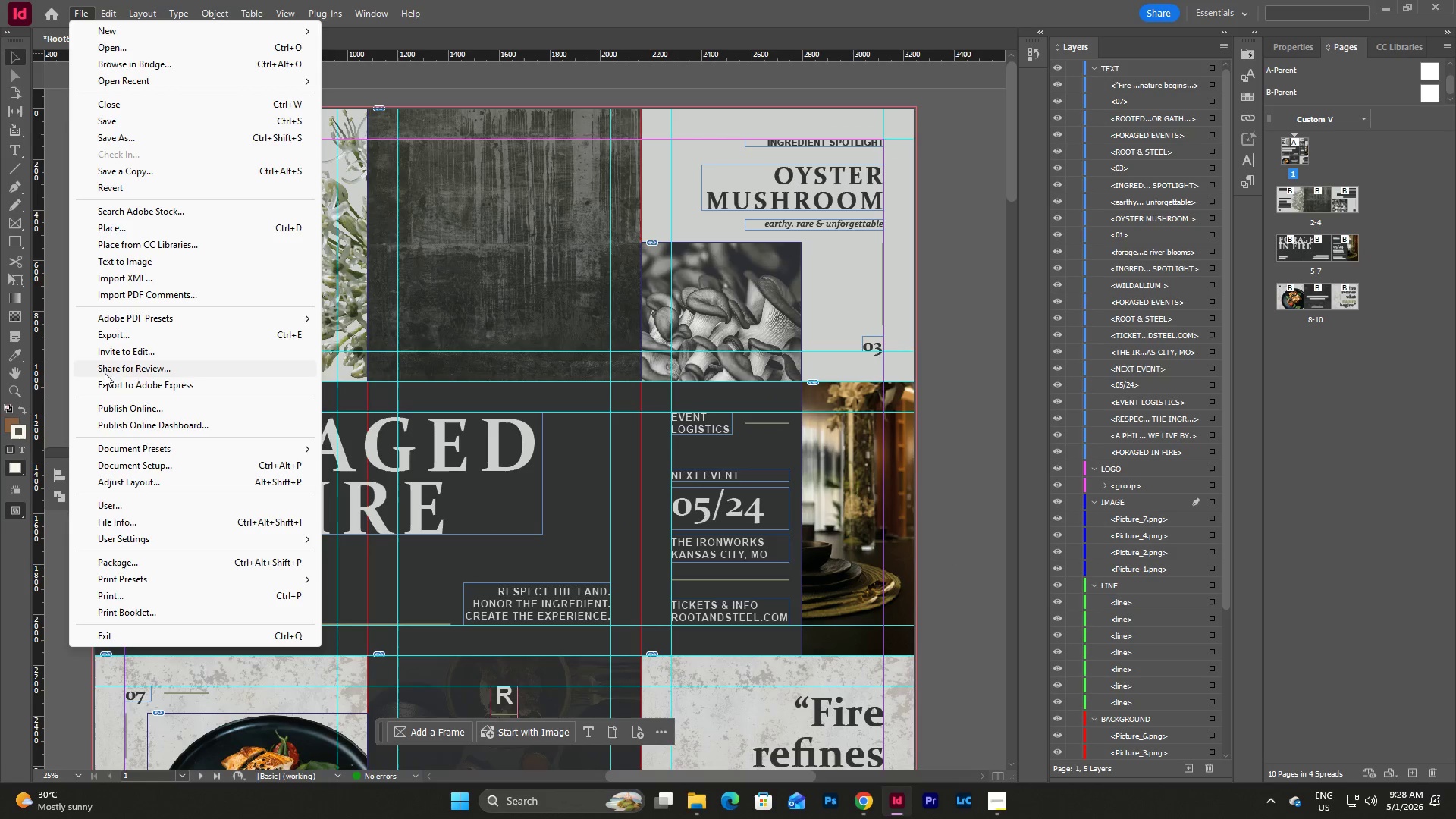 
left_click([127, 563])
 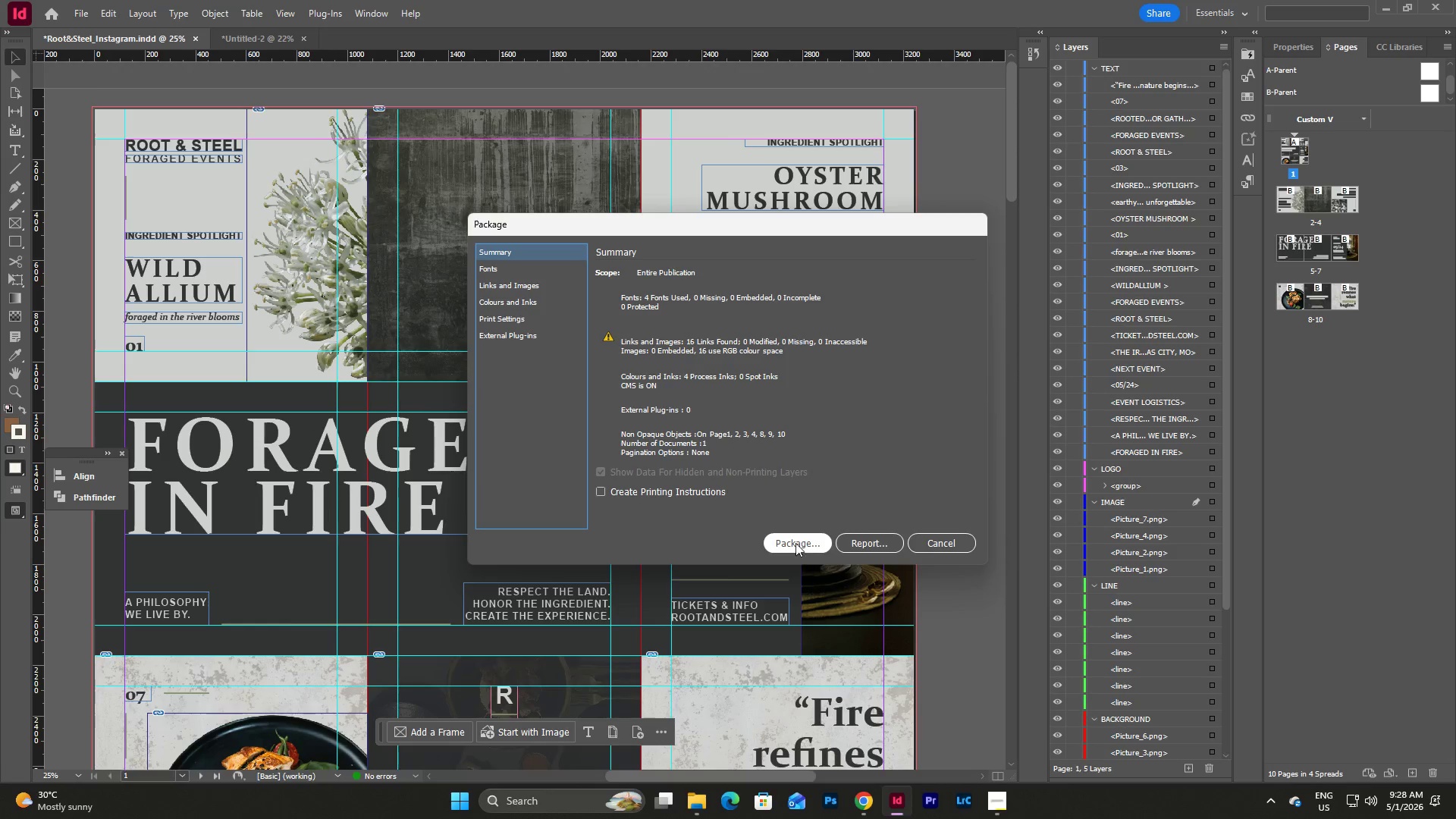 
left_click([795, 542])
 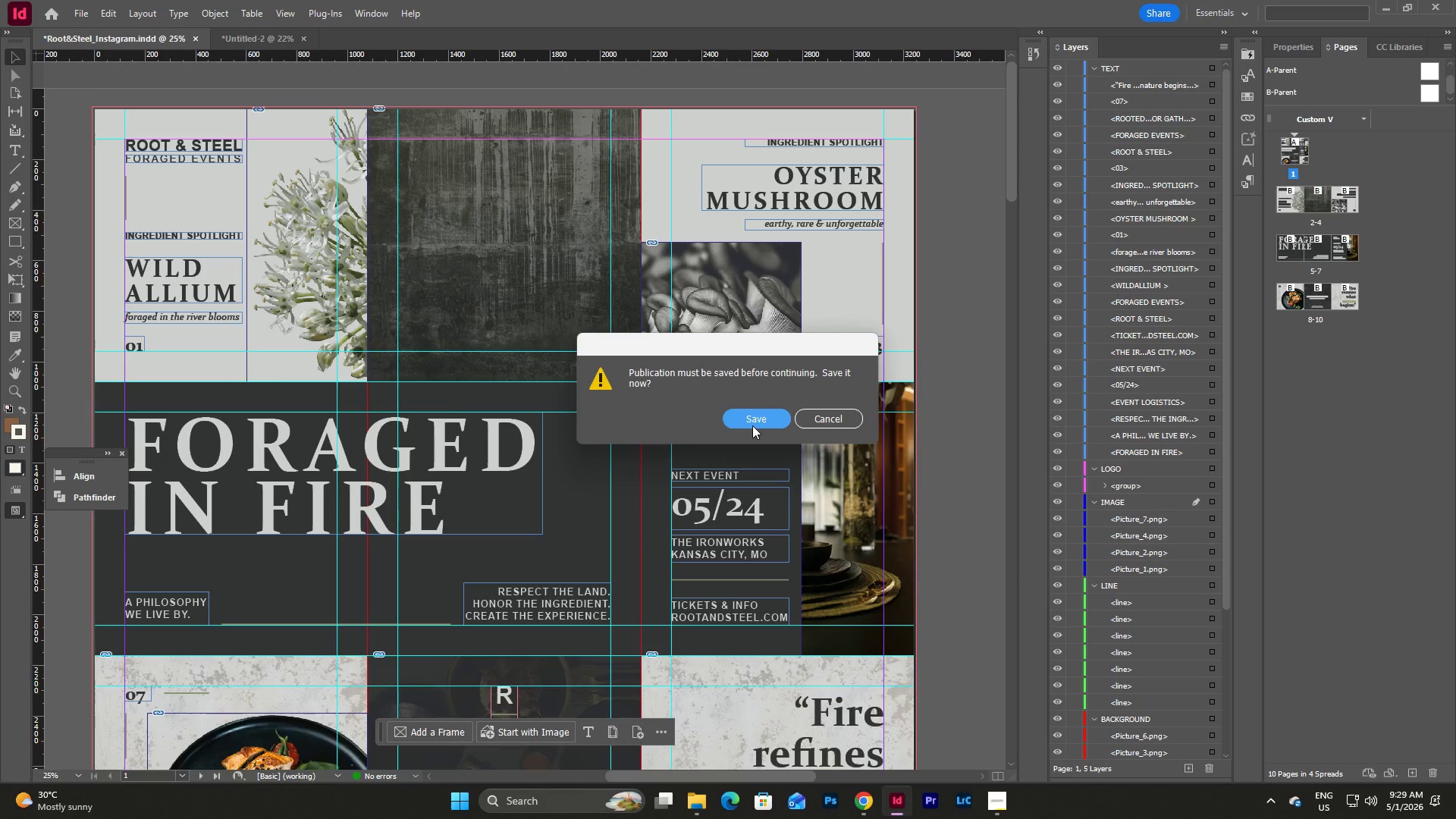 
left_click([754, 422])
 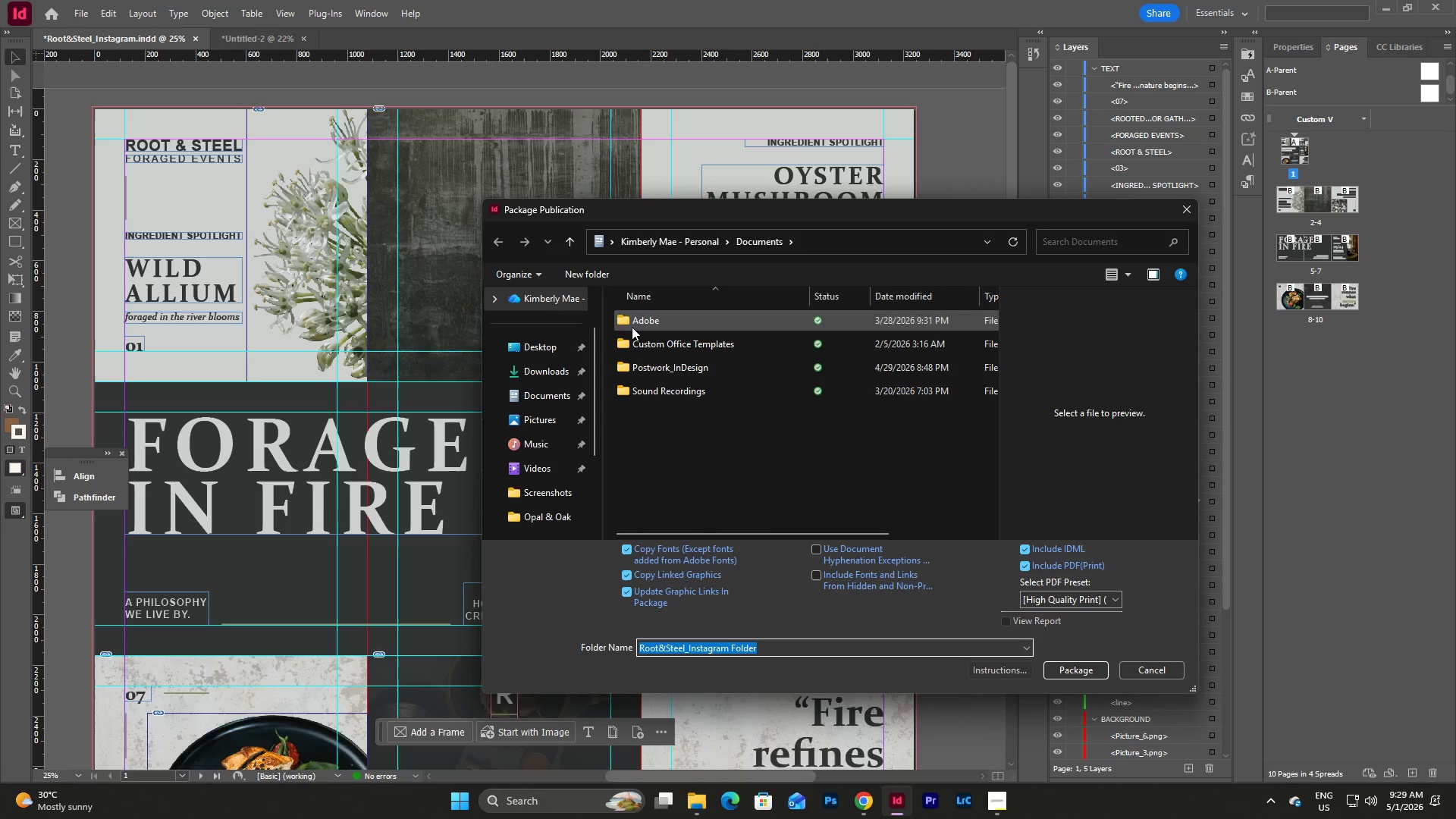 
wait(5.14)
 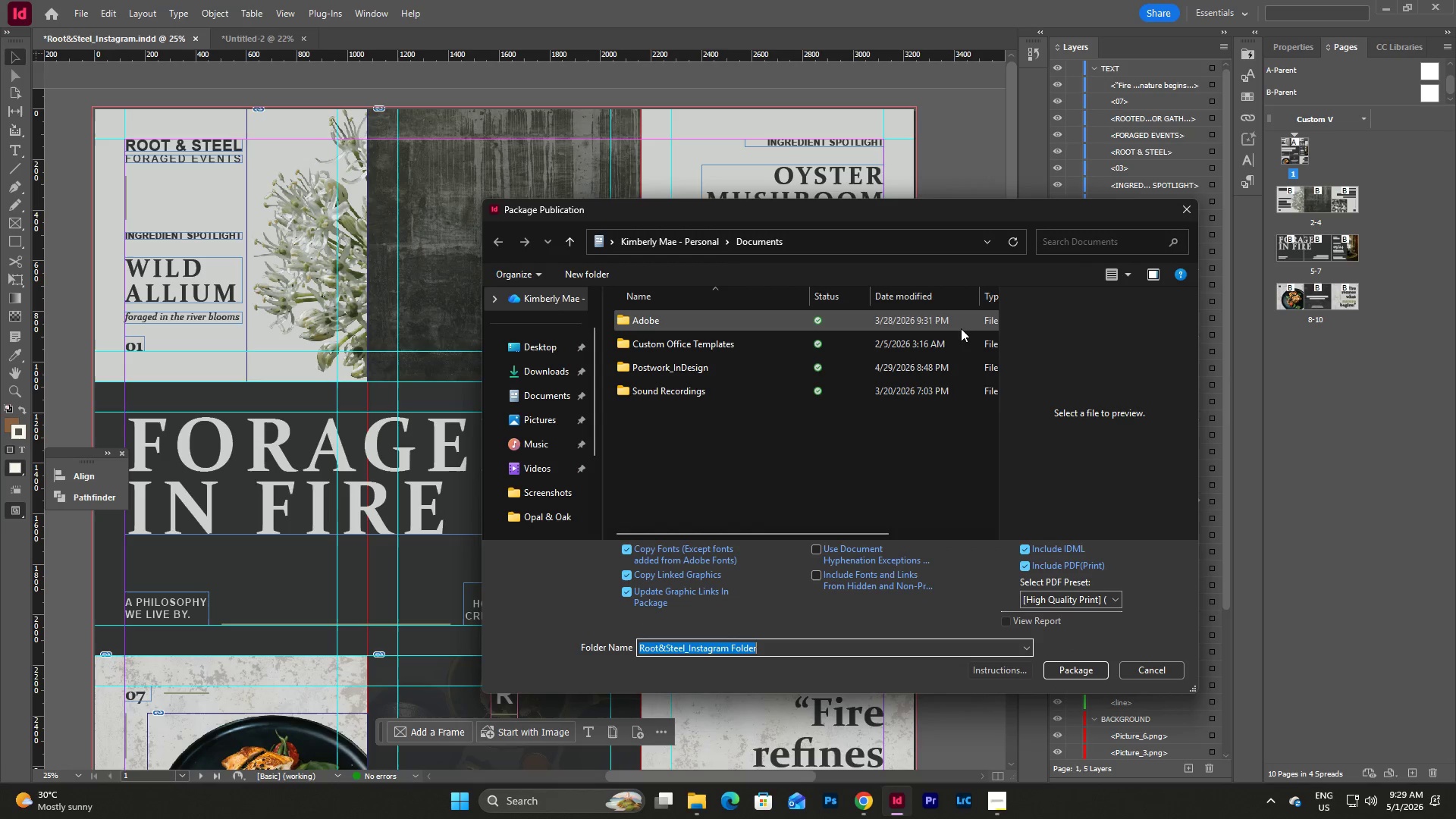 
left_click([774, 650])
 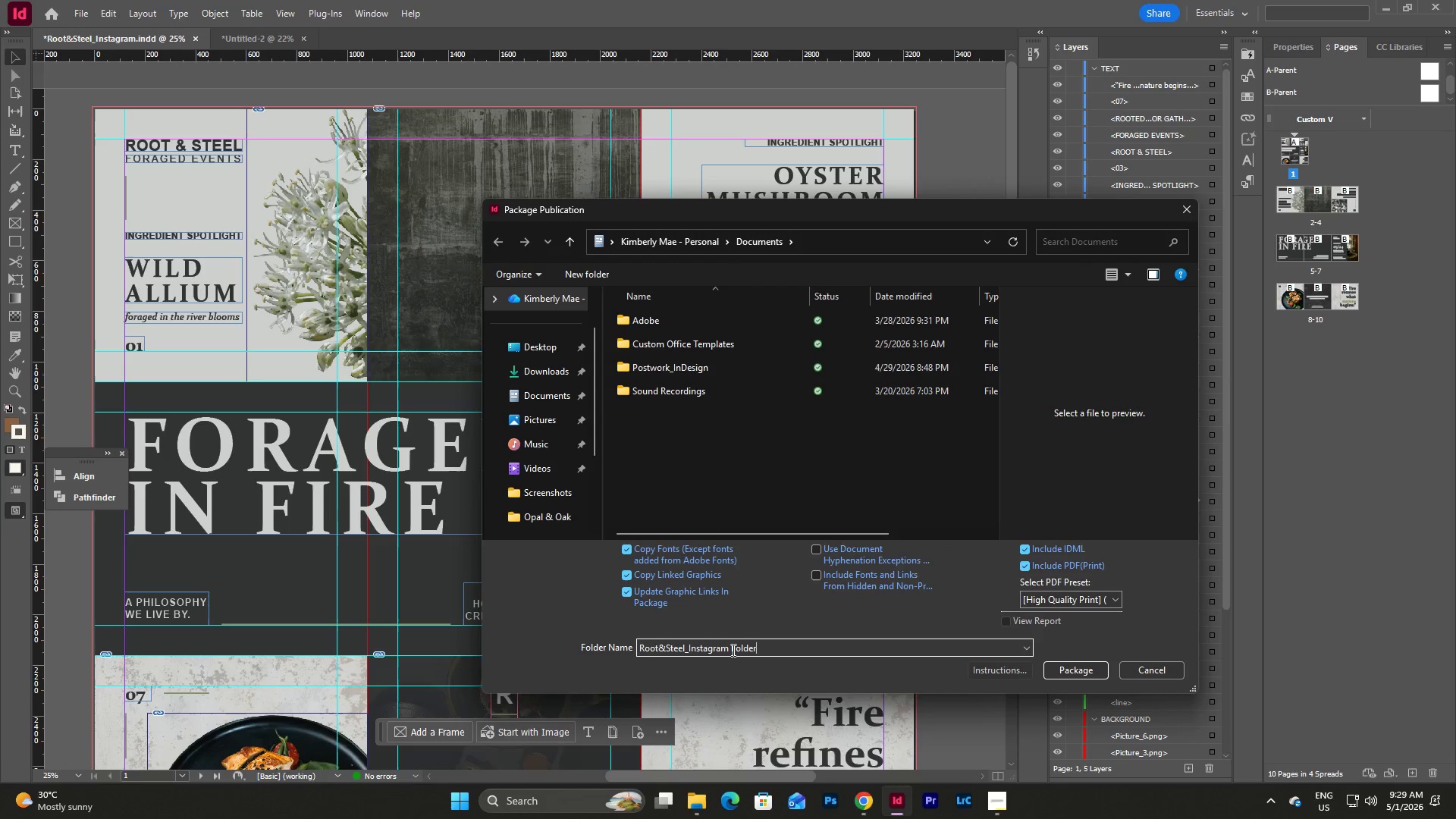 
left_click_drag(start_coordinate=[730, 650], to_coordinate=[787, 651])
 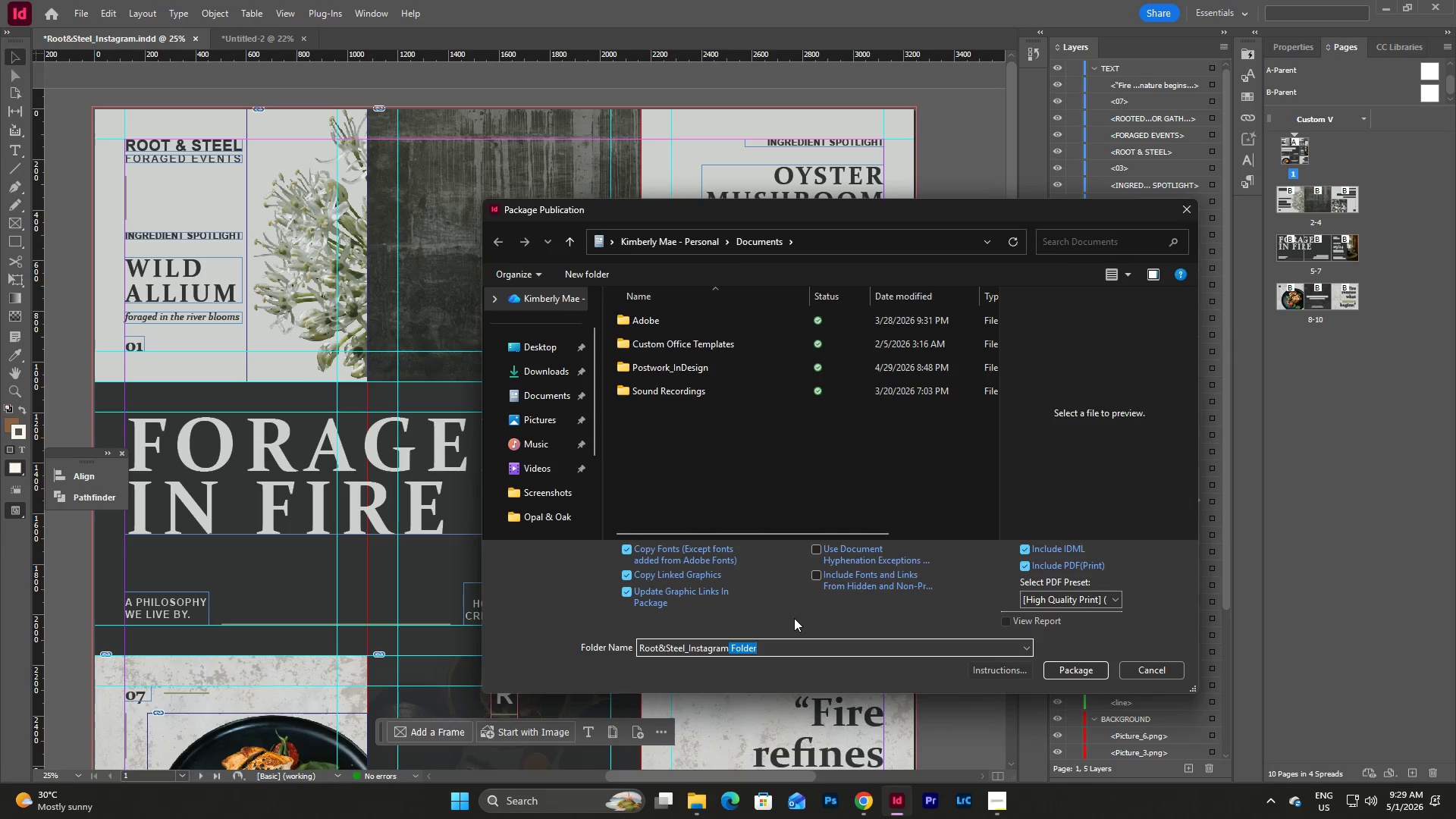 
type(_Package)
 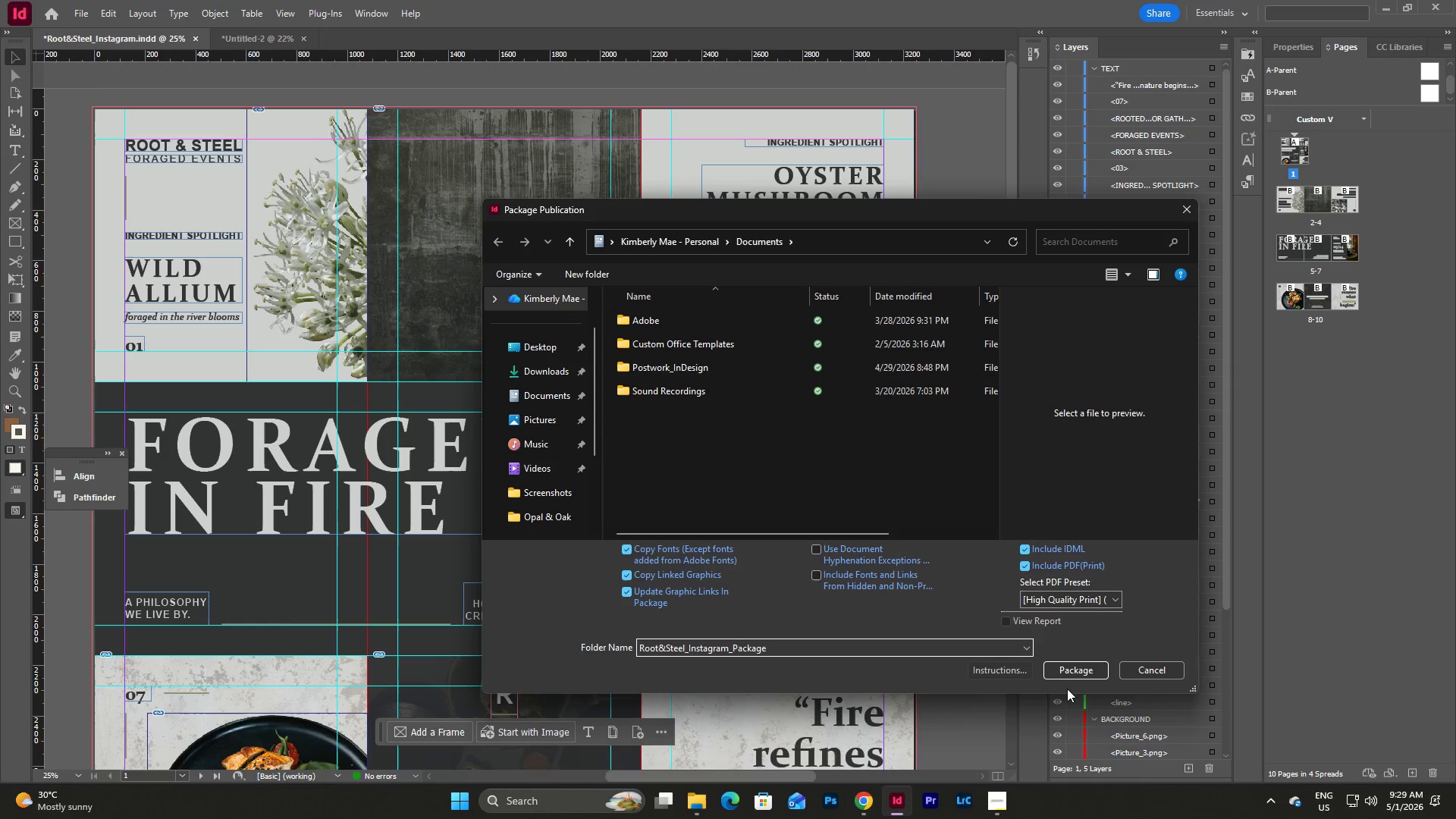 
left_click([1073, 673])
 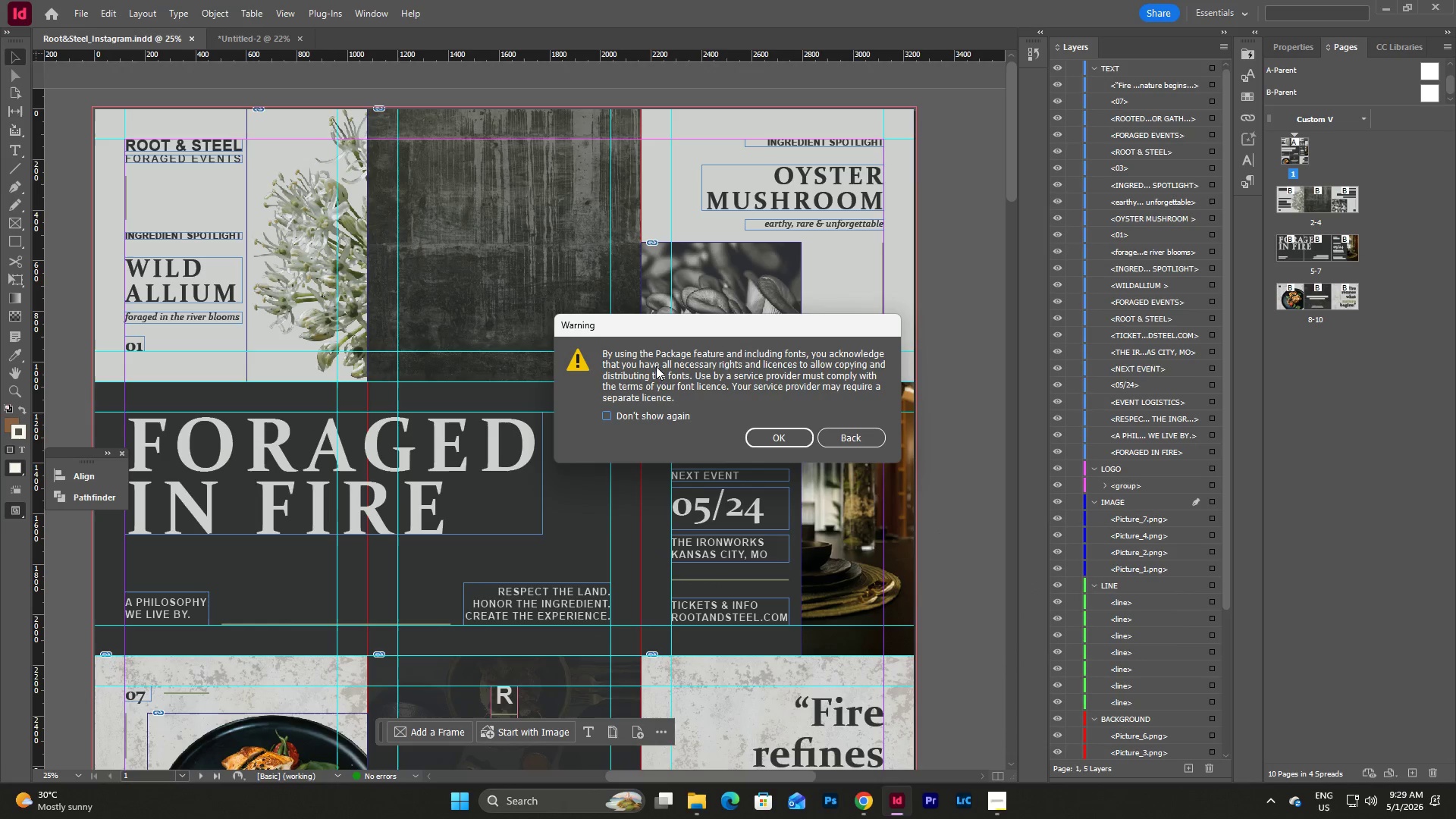 
left_click([781, 439])
 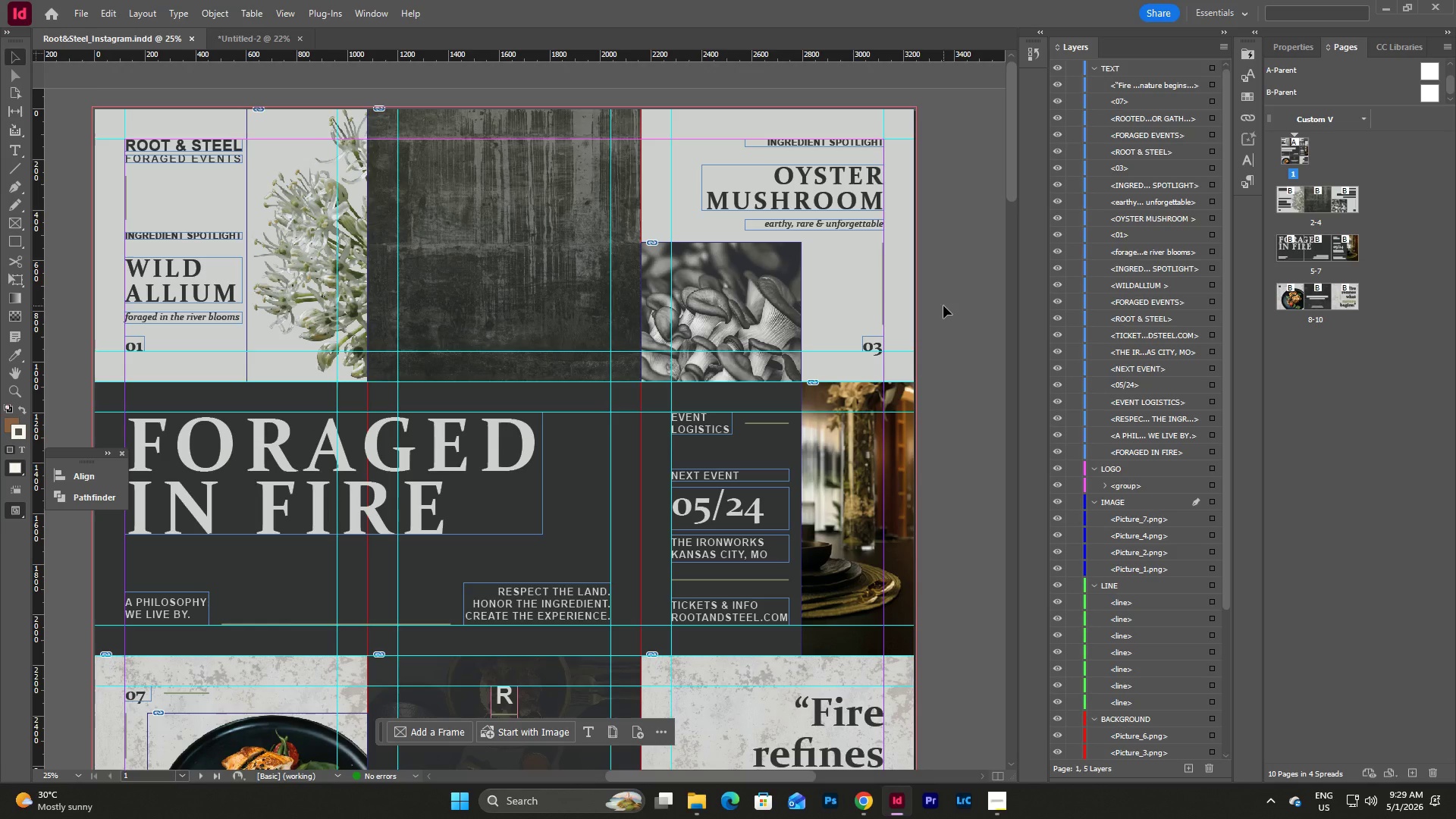 
wait(11.95)
 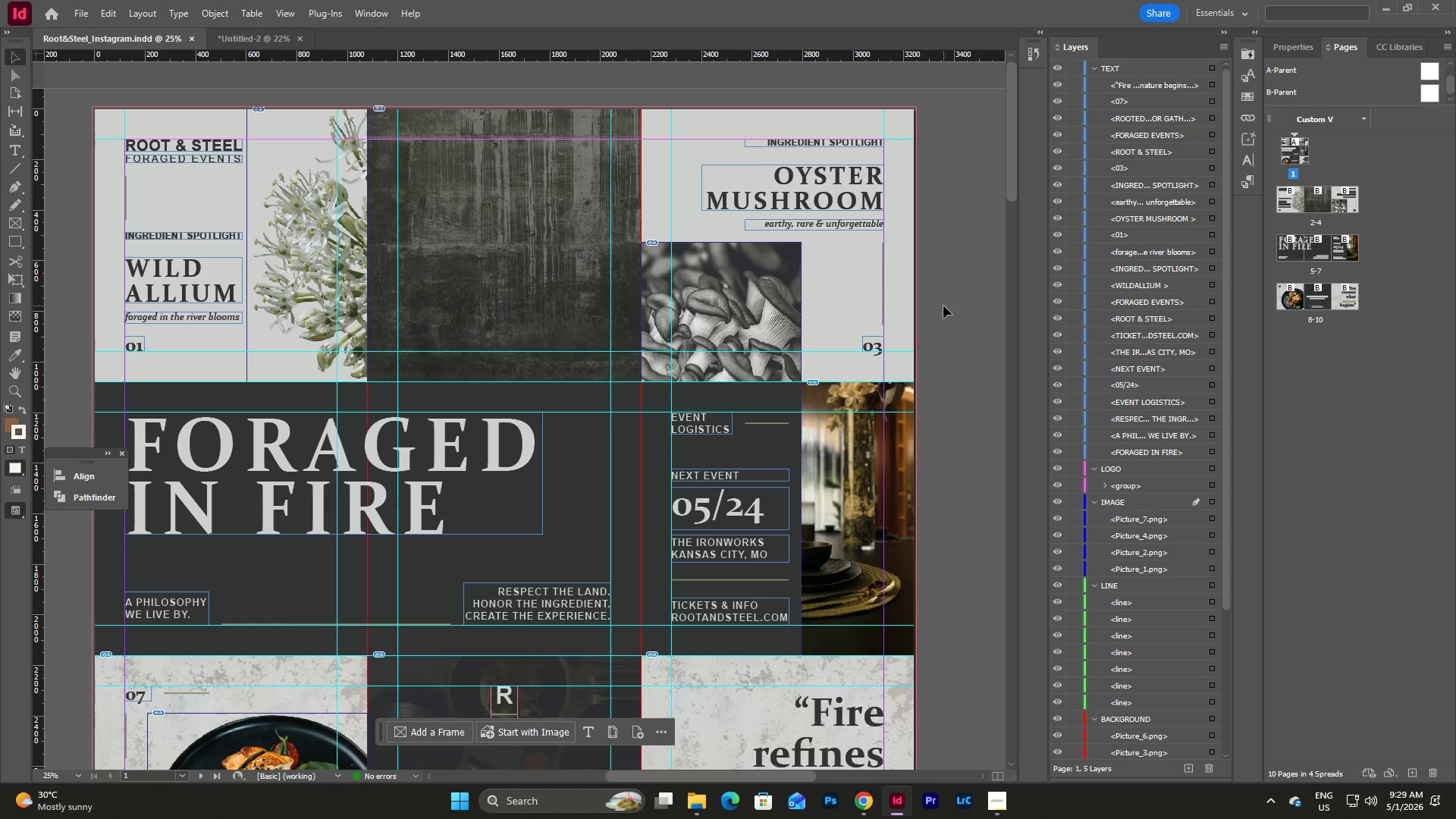 
left_click([943, 306])
 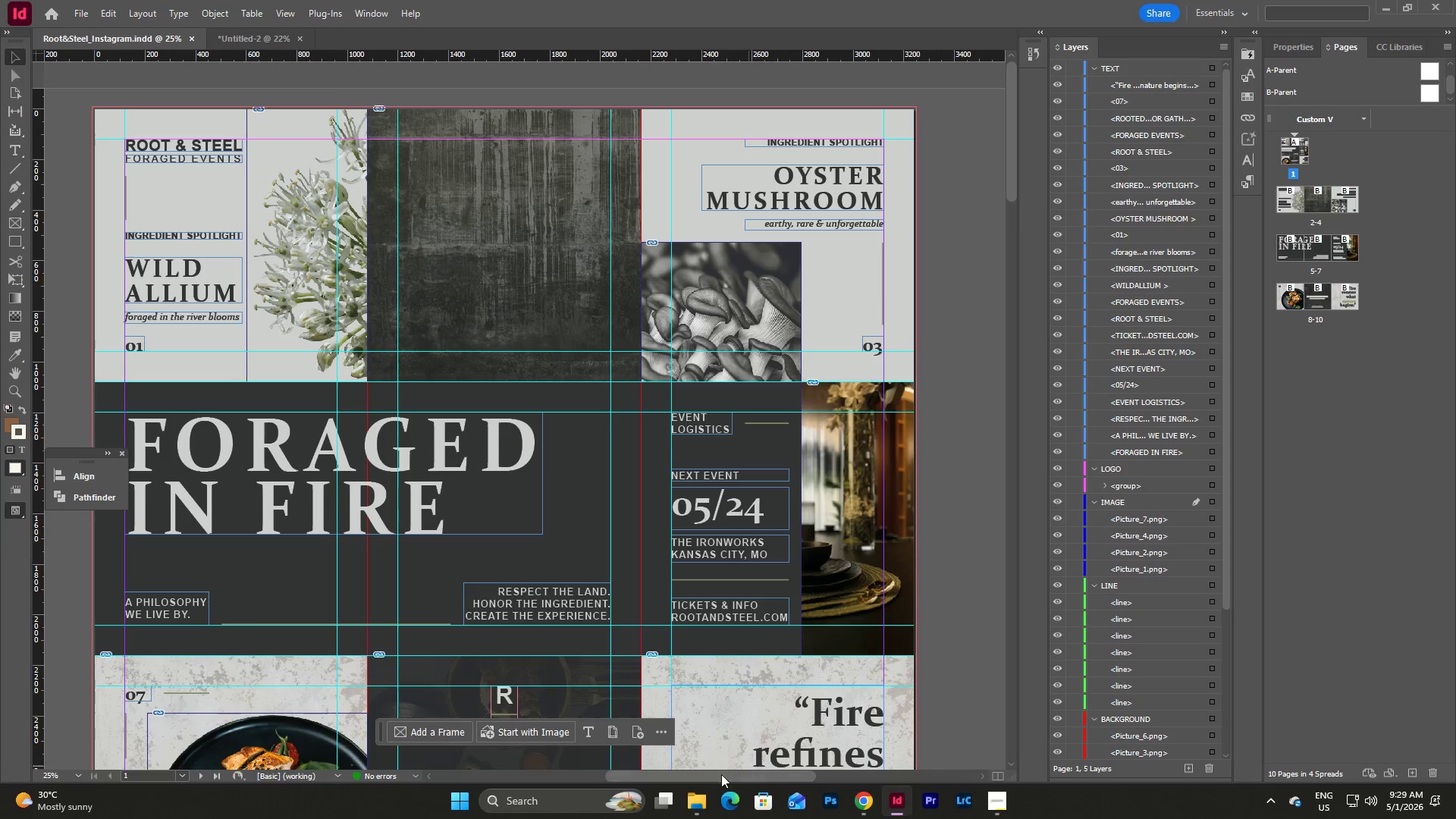 
left_click([698, 807])
 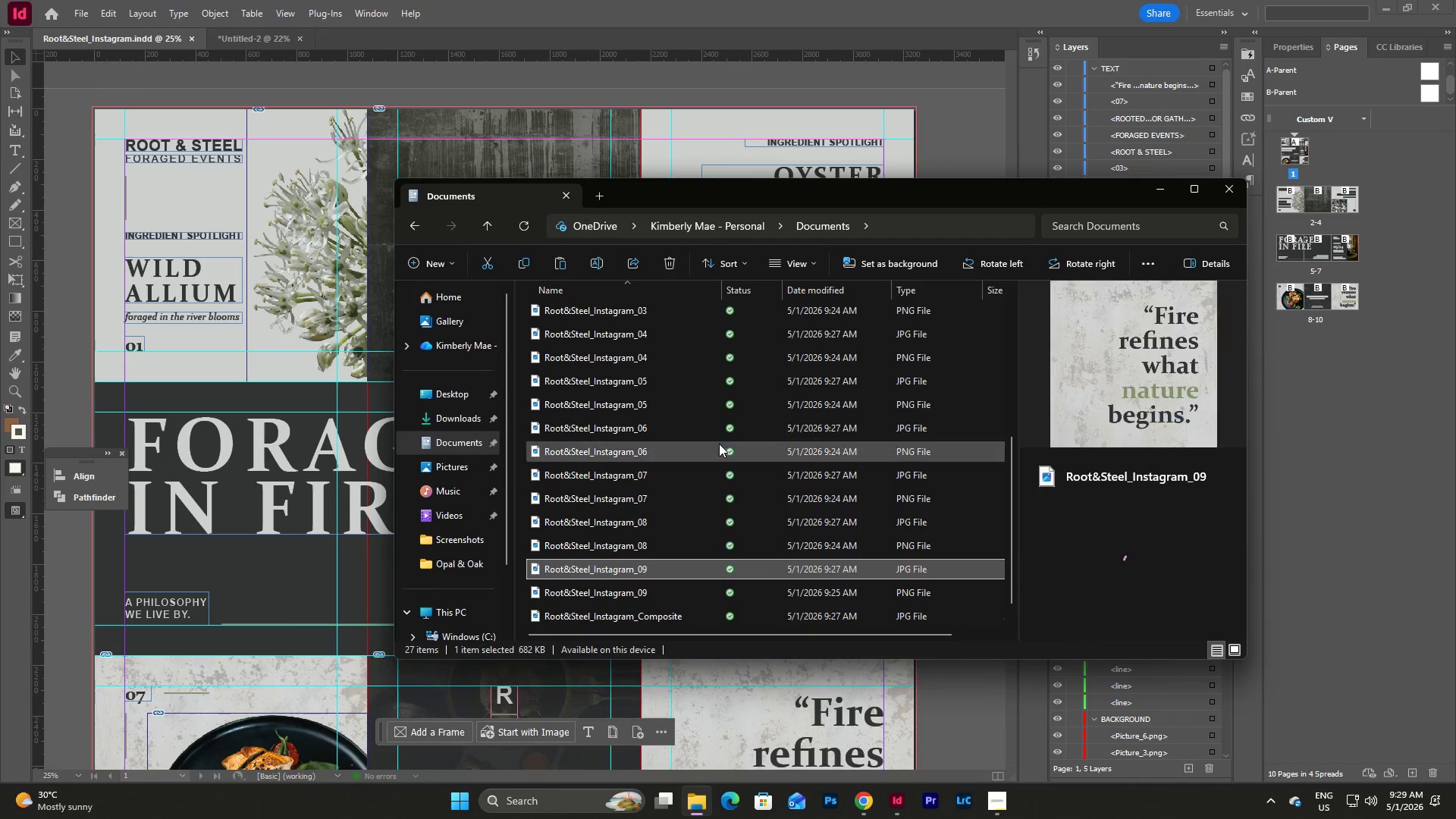 
scroll: coordinate [719, 444], scroll_direction: down, amount: 4.0
 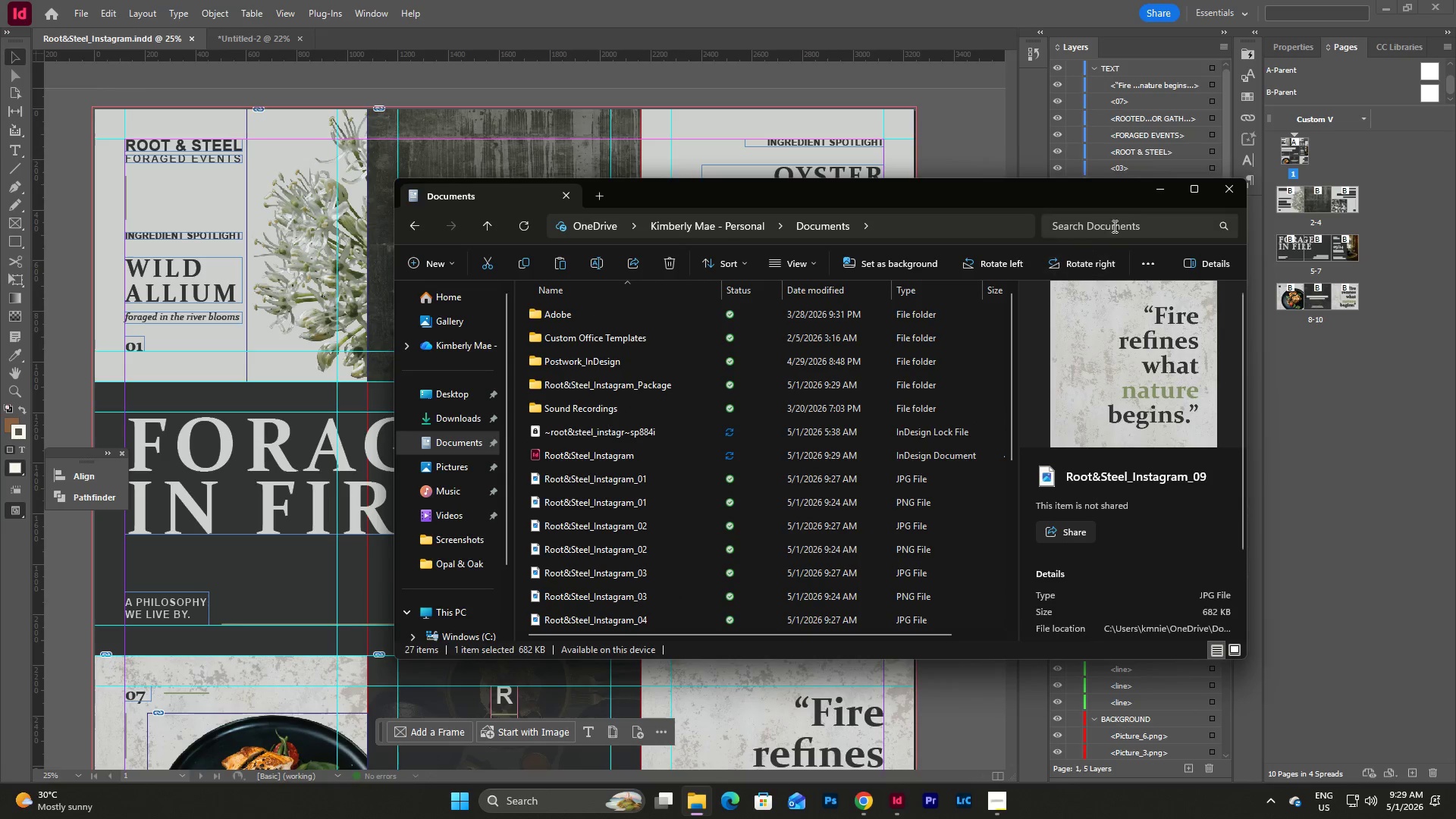 
left_click([1162, 186])
 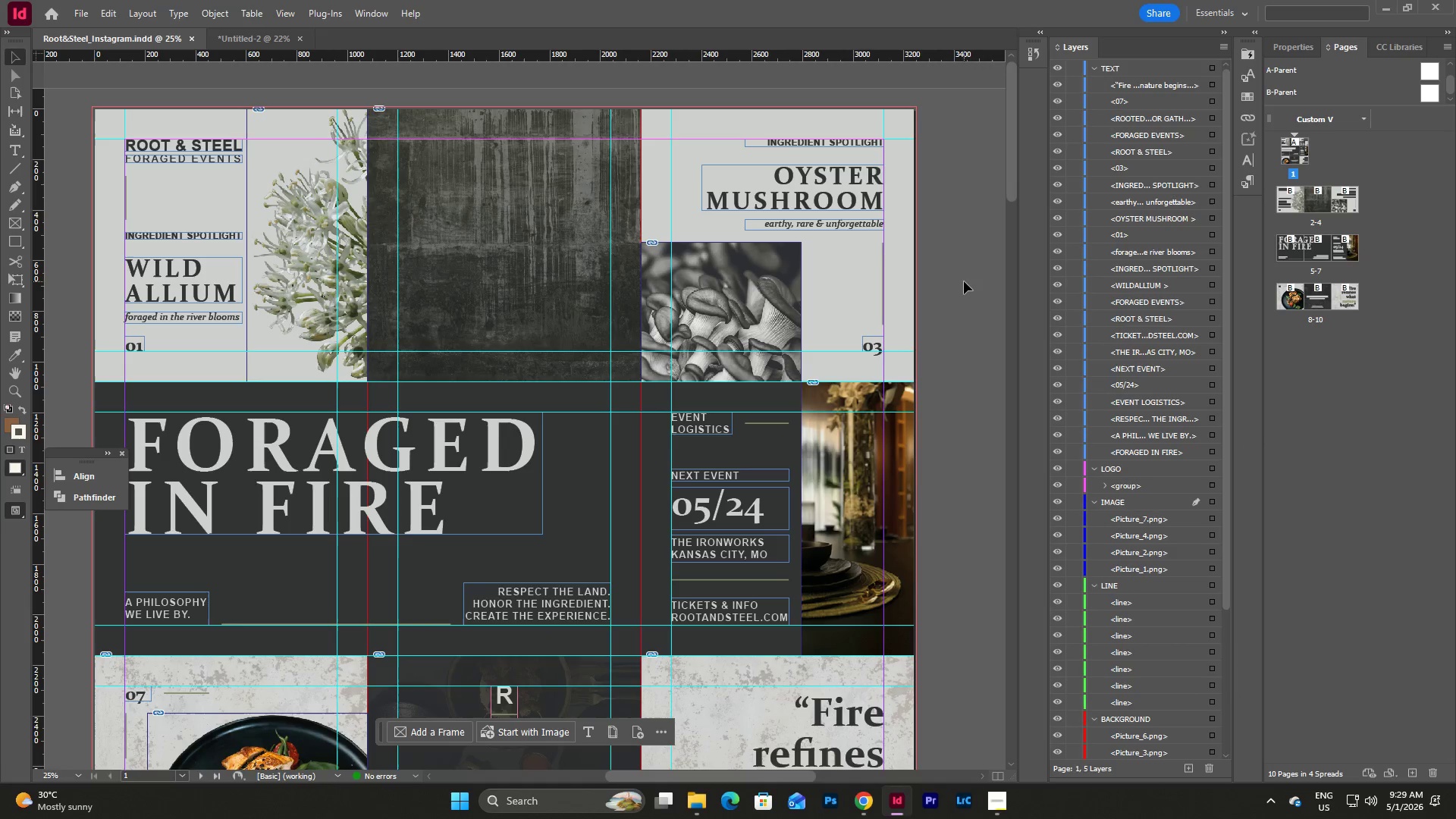 
left_click([964, 281])
 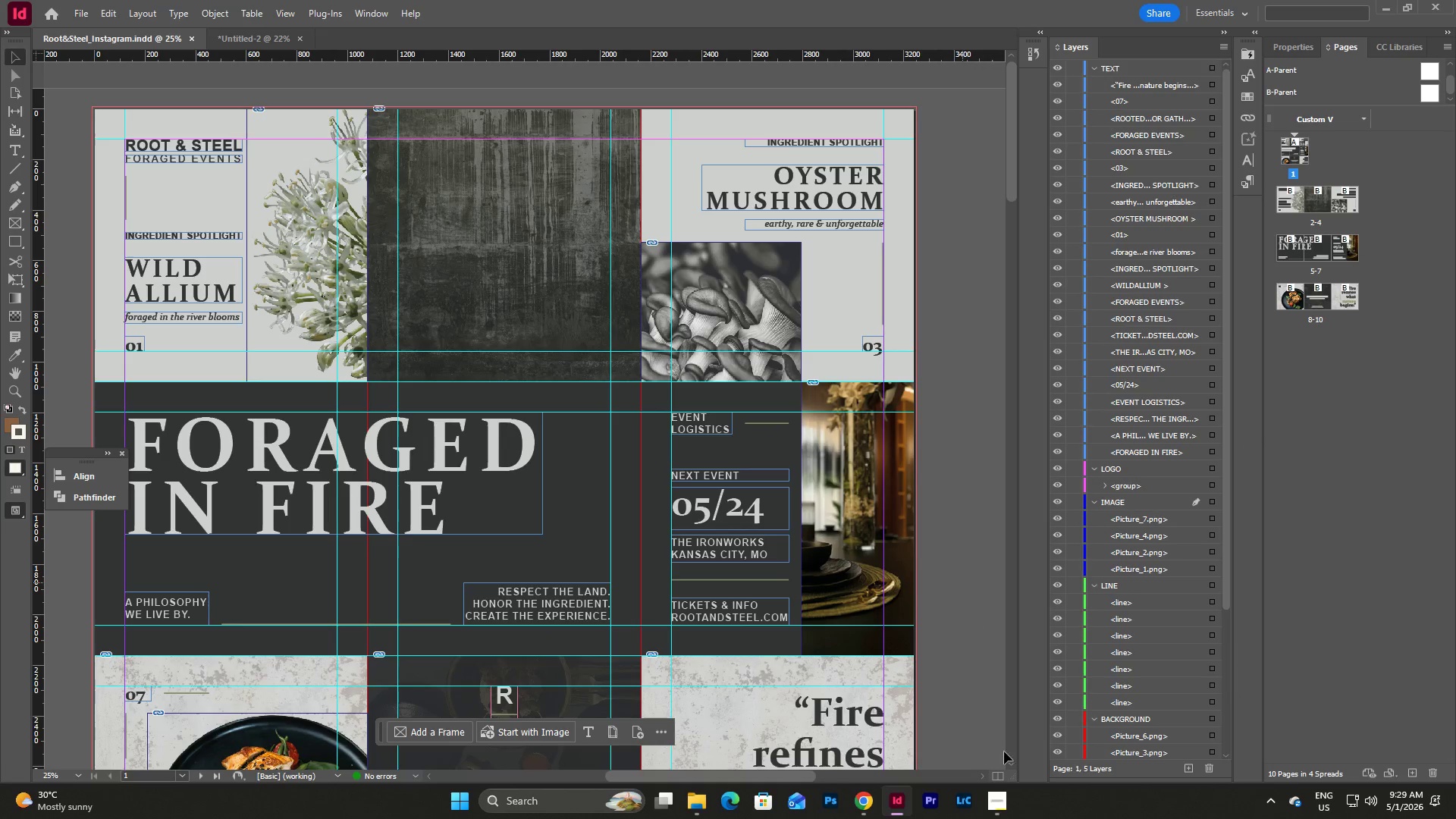 
left_click([992, 815])